 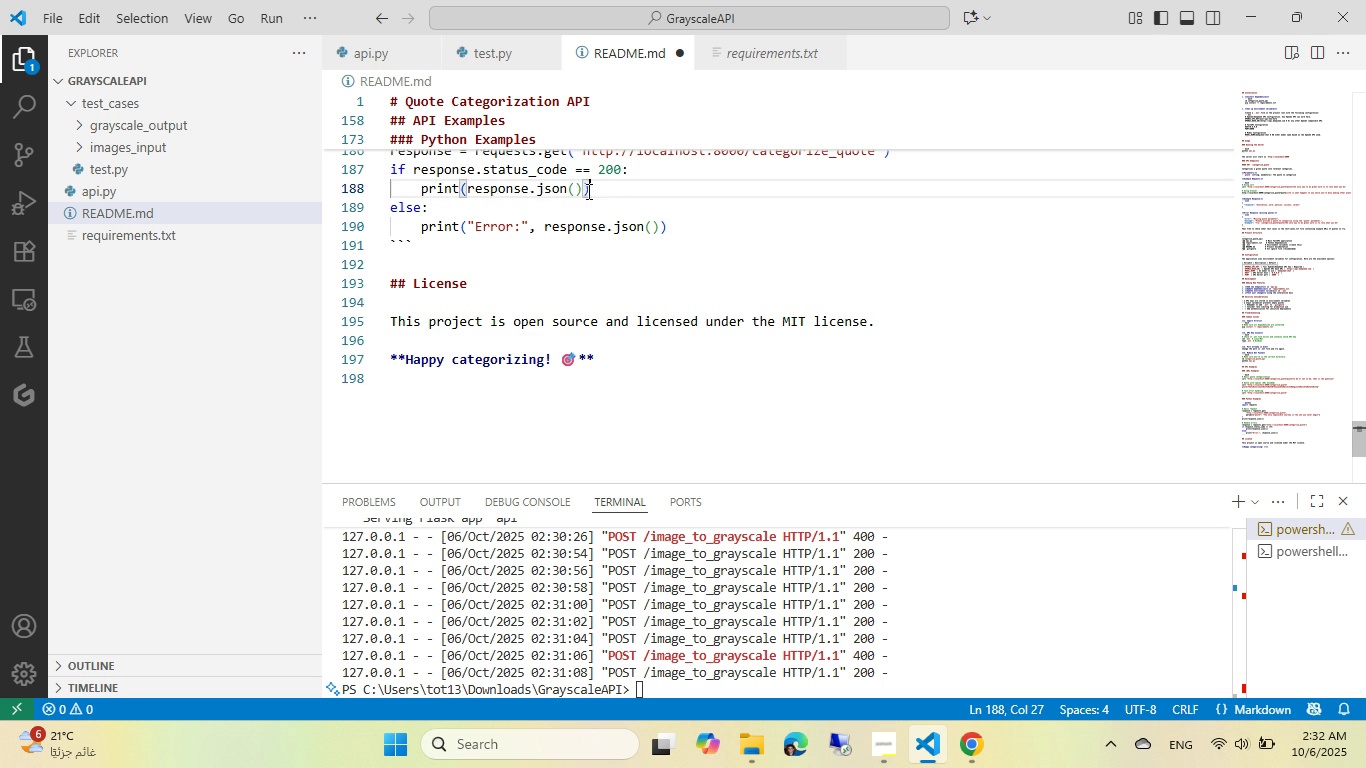 
scroll: coordinate [564, 276], scroll_direction: up, amount: 22.0
 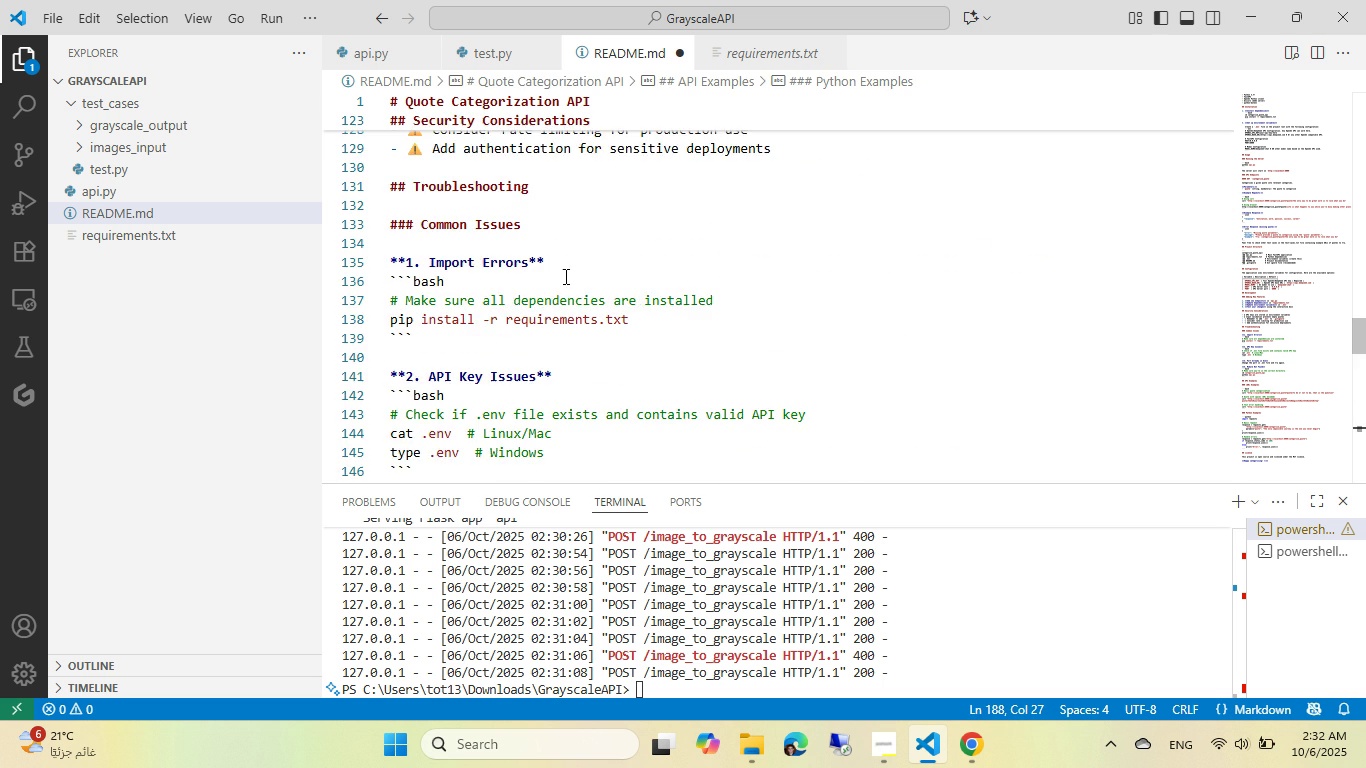 
scroll: coordinate [564, 276], scroll_direction: down, amount: 5.0
 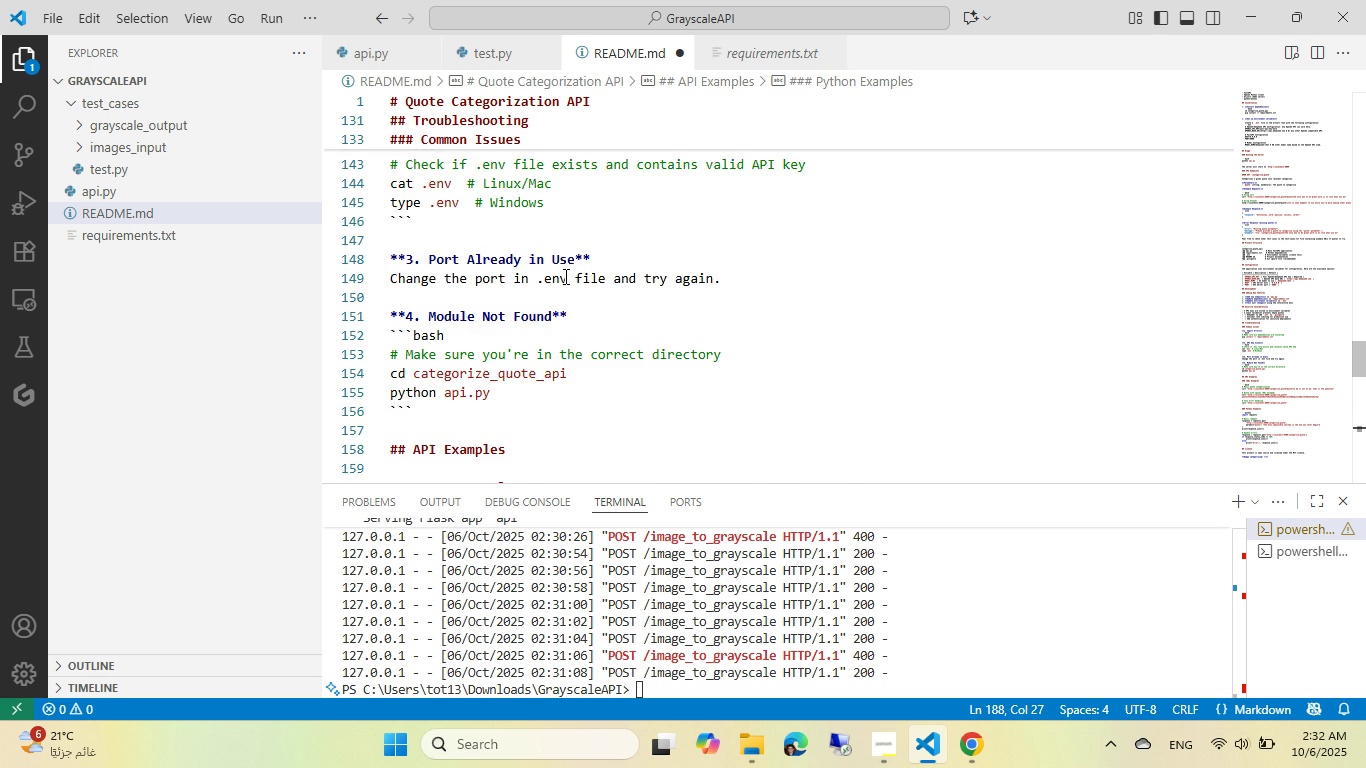 
scroll: coordinate [564, 276], scroll_direction: up, amount: 24.0
 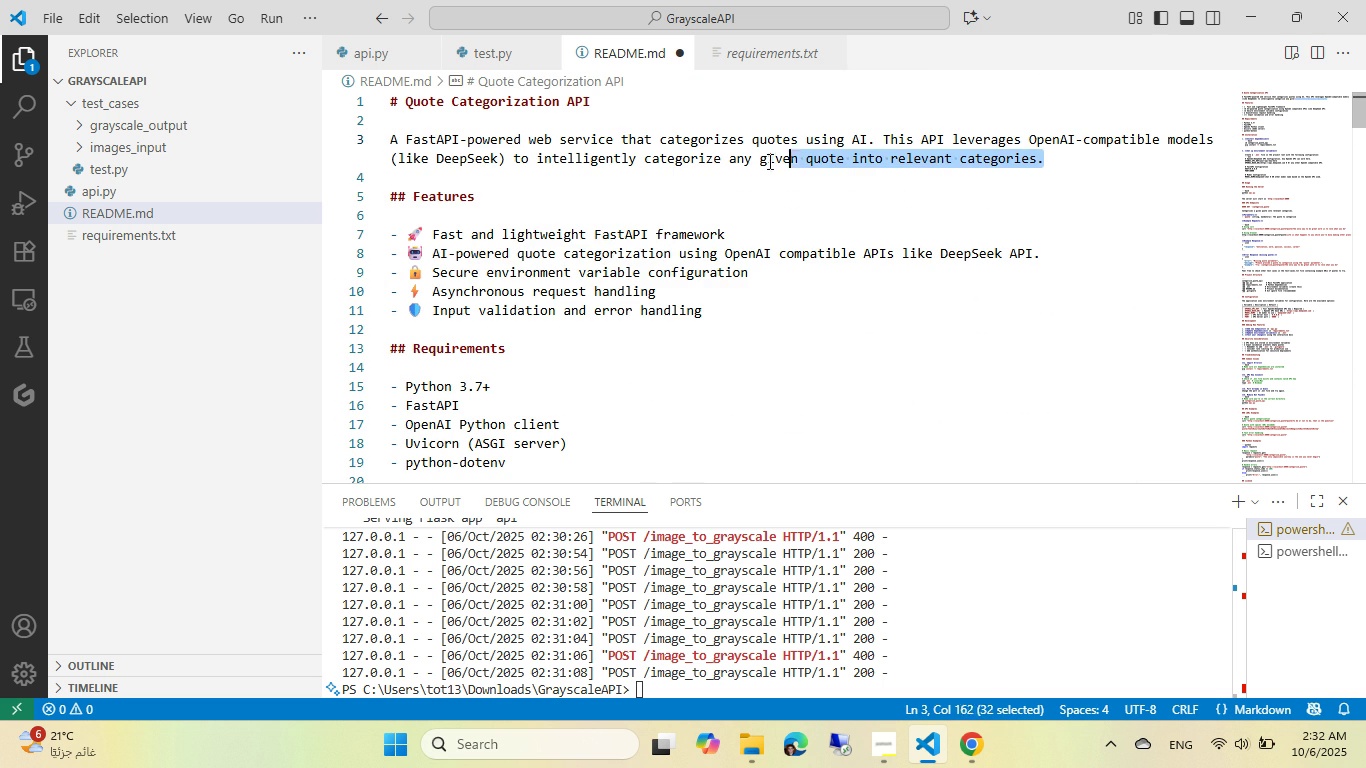 
left_click([602, 91])
 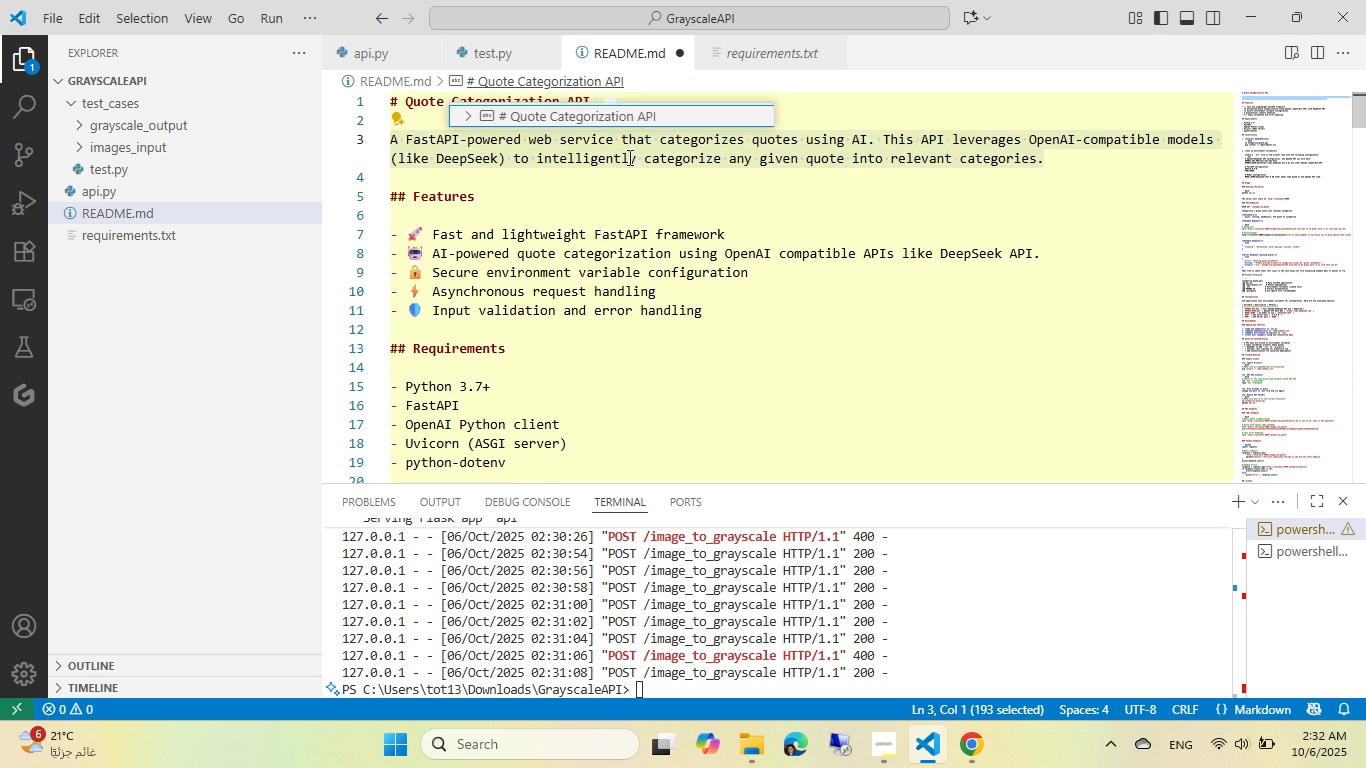 
left_click([632, 166])
 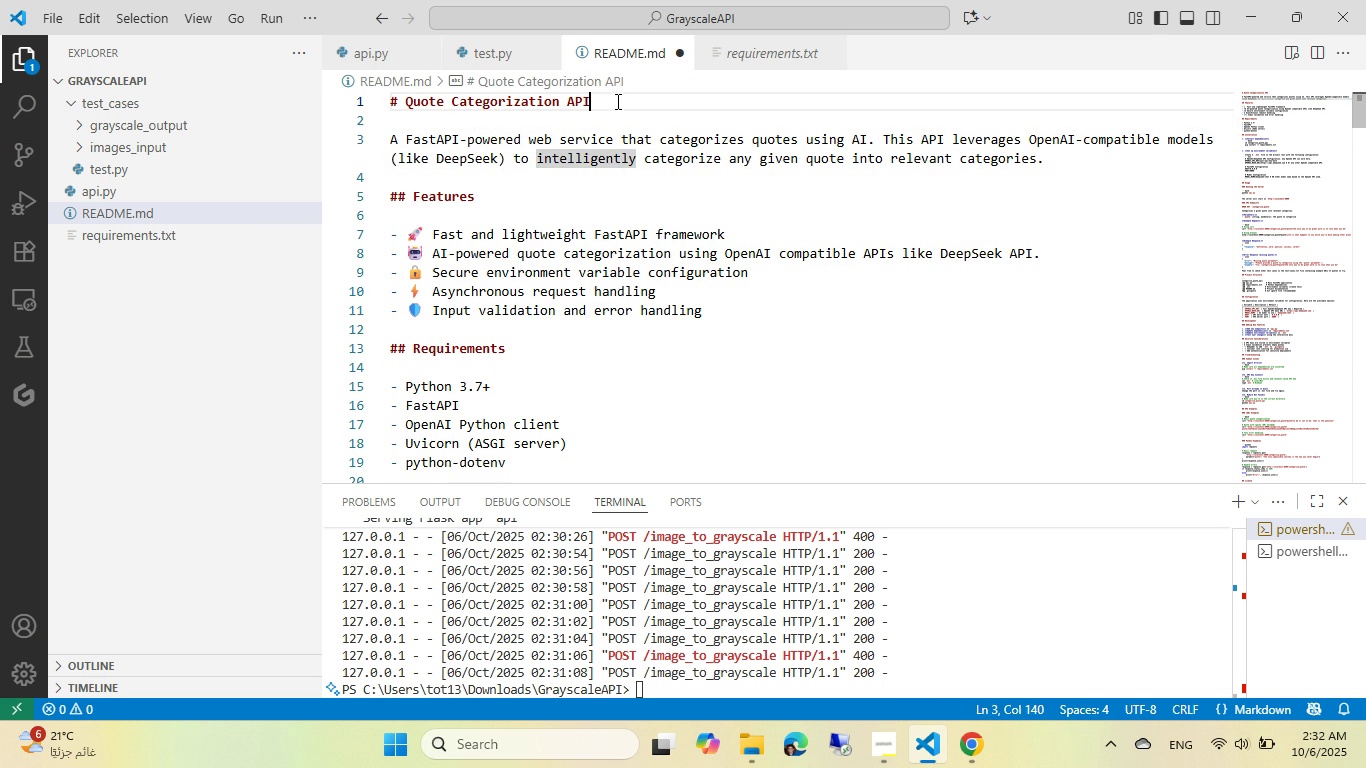 
left_click([616, 101])